 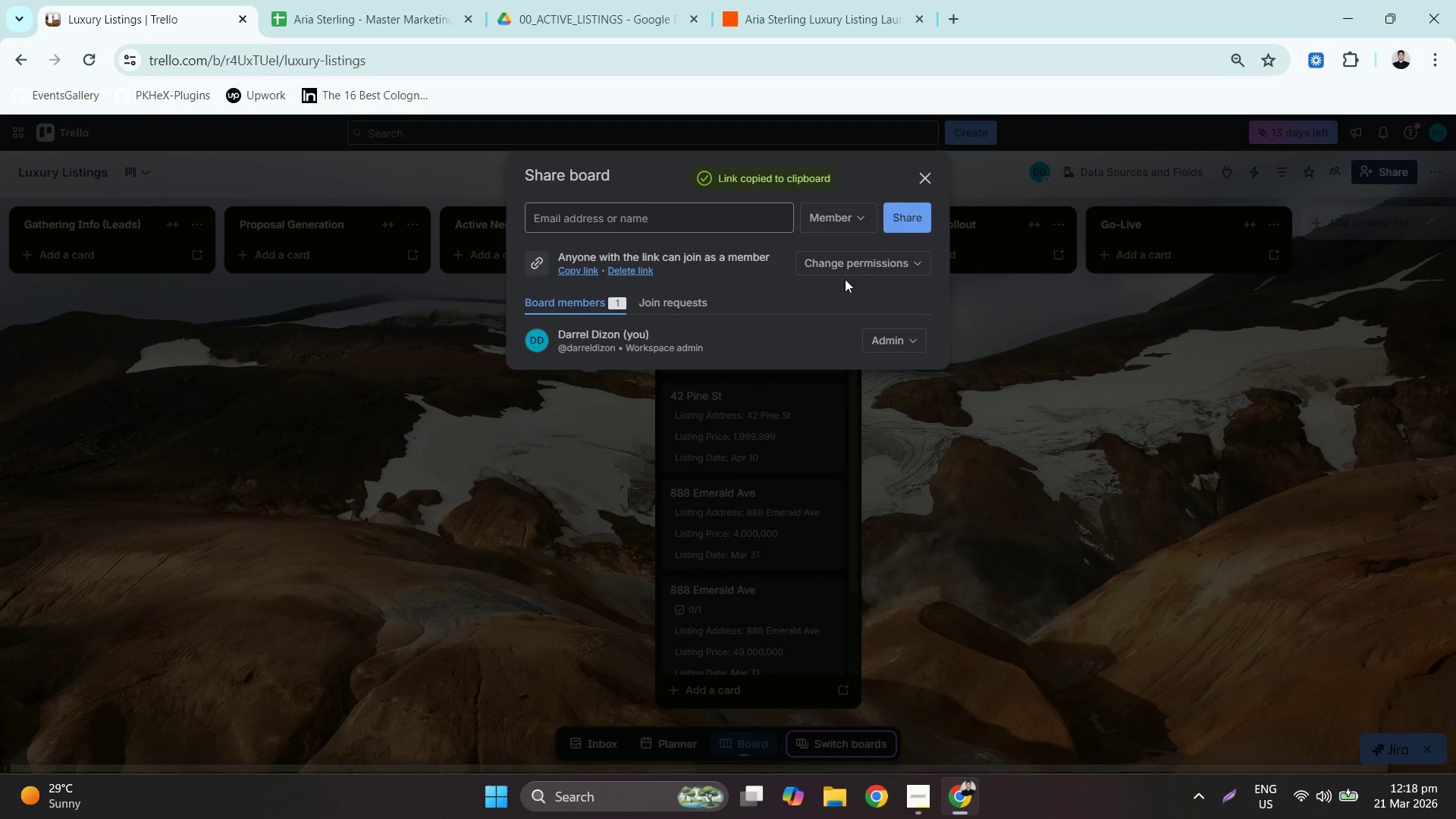 
left_click([850, 270])
 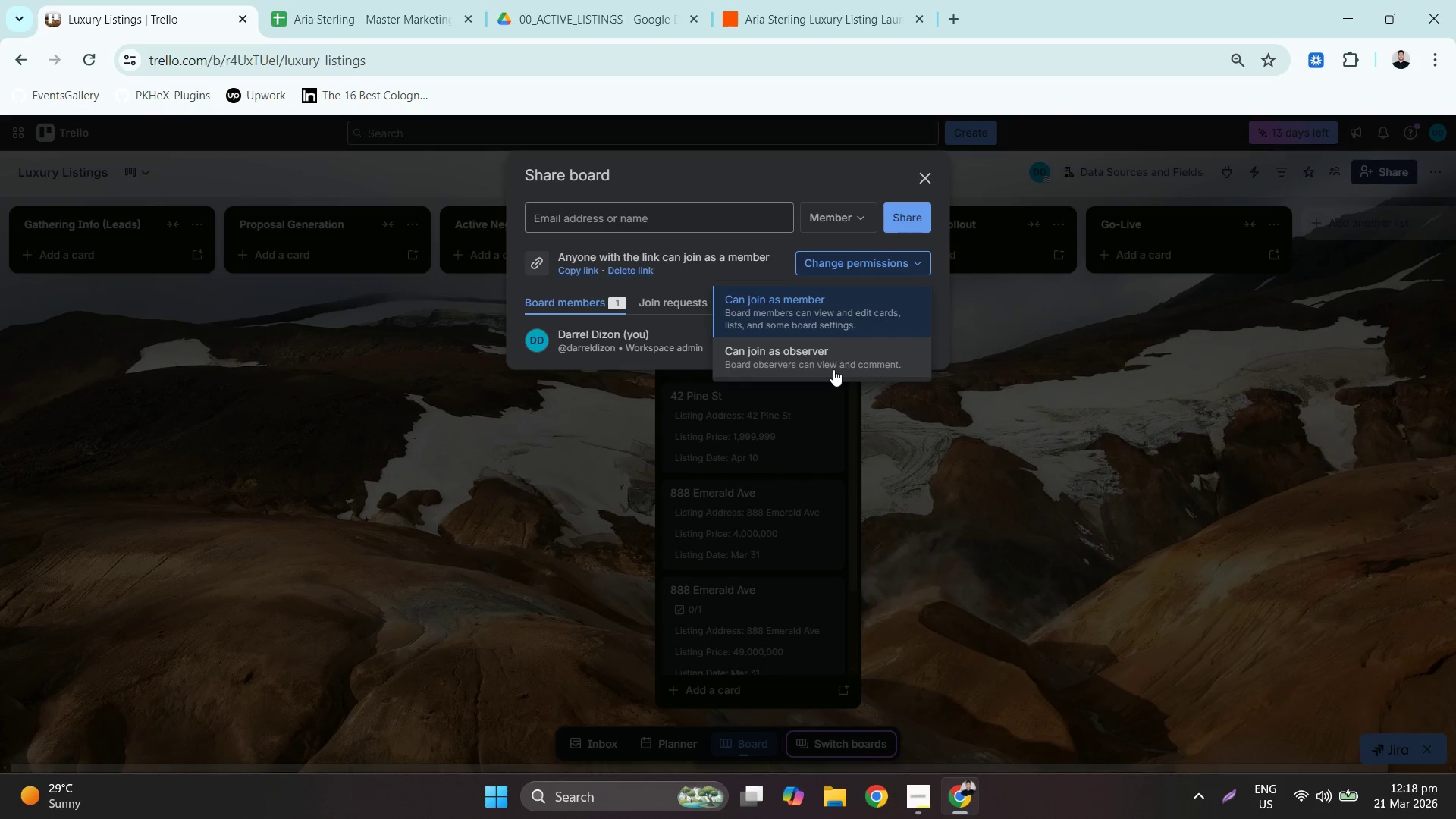 
left_click([829, 362])
 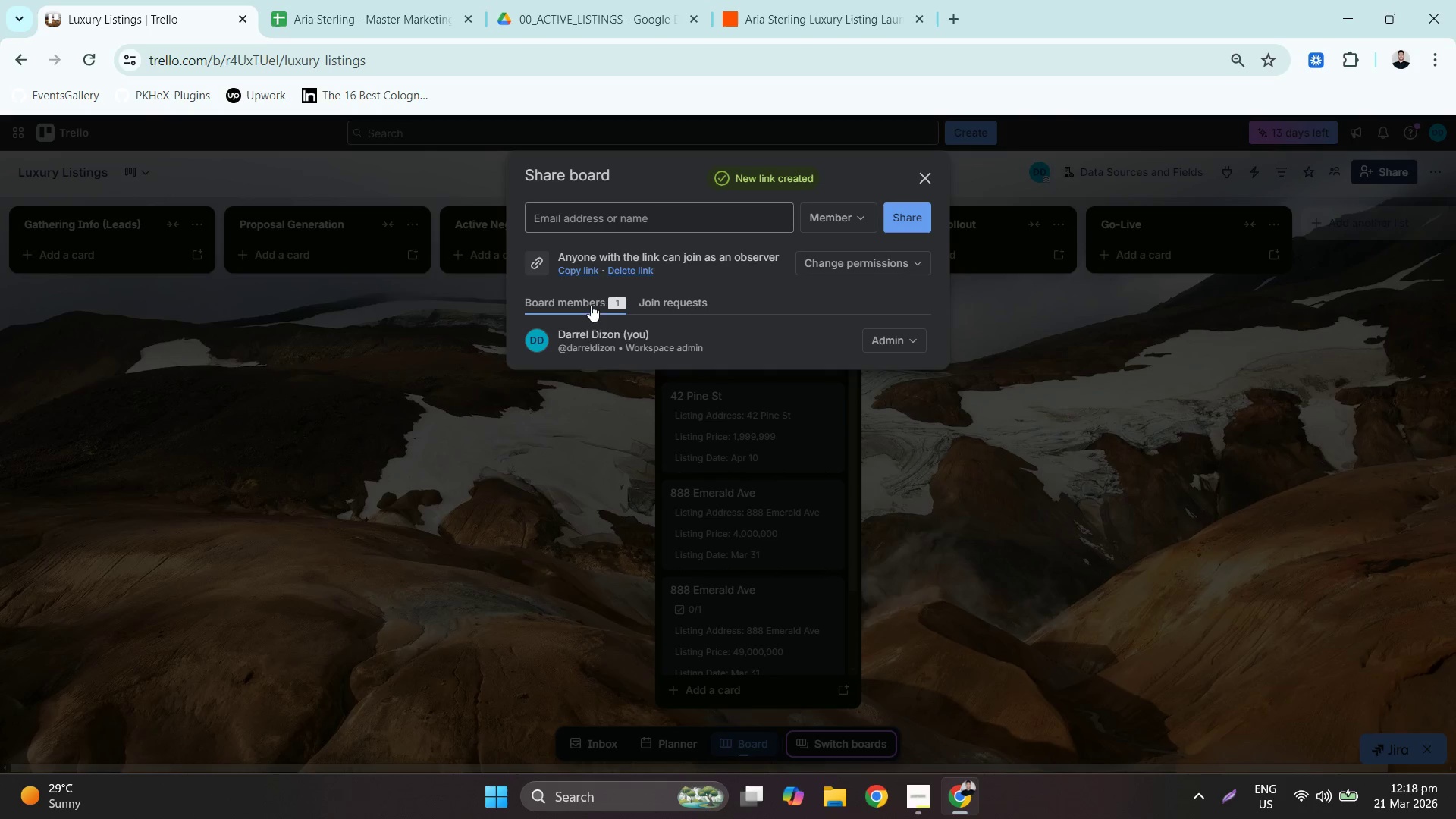 
left_click([579, 270])
 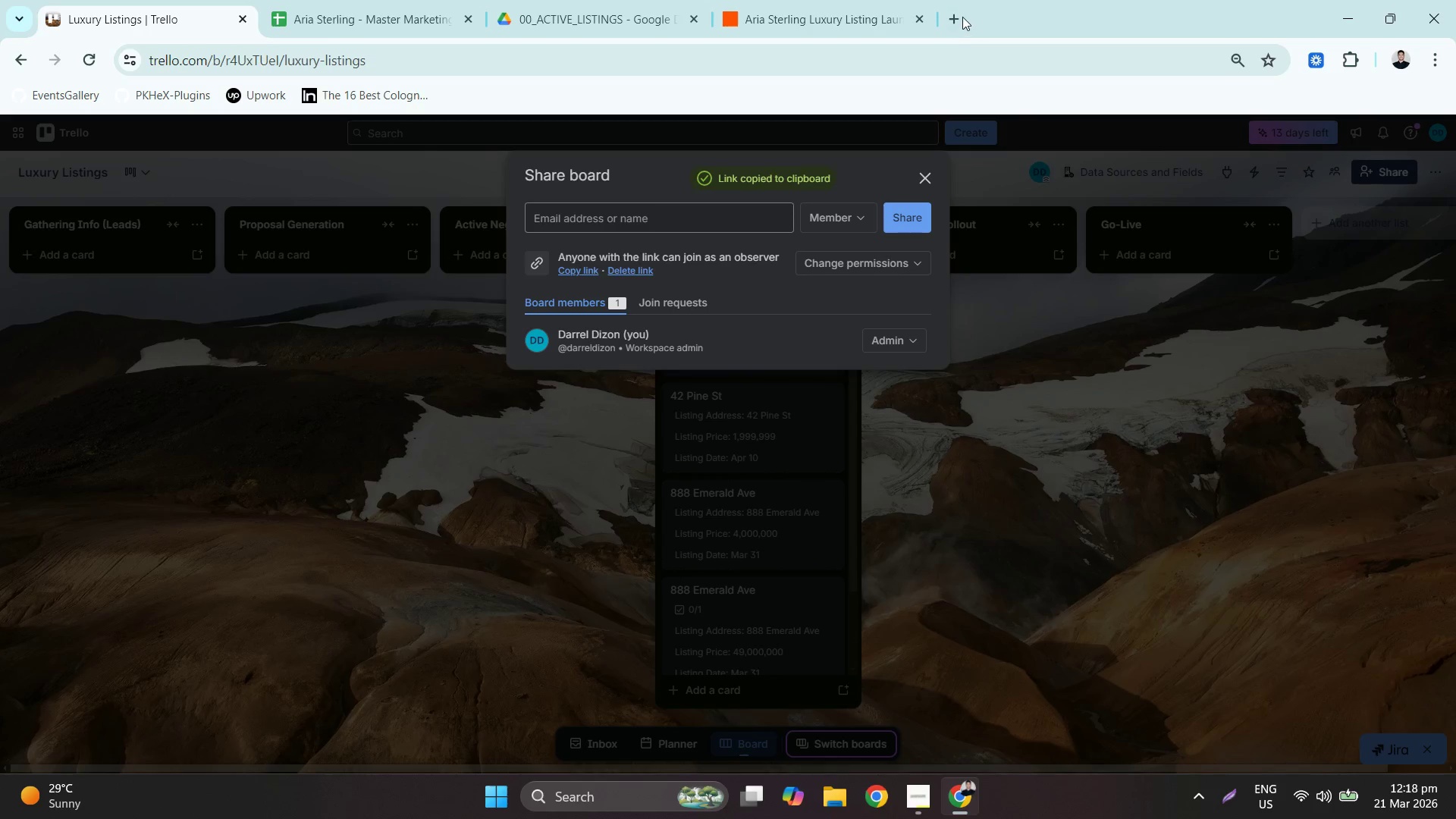 
left_click([962, 17])
 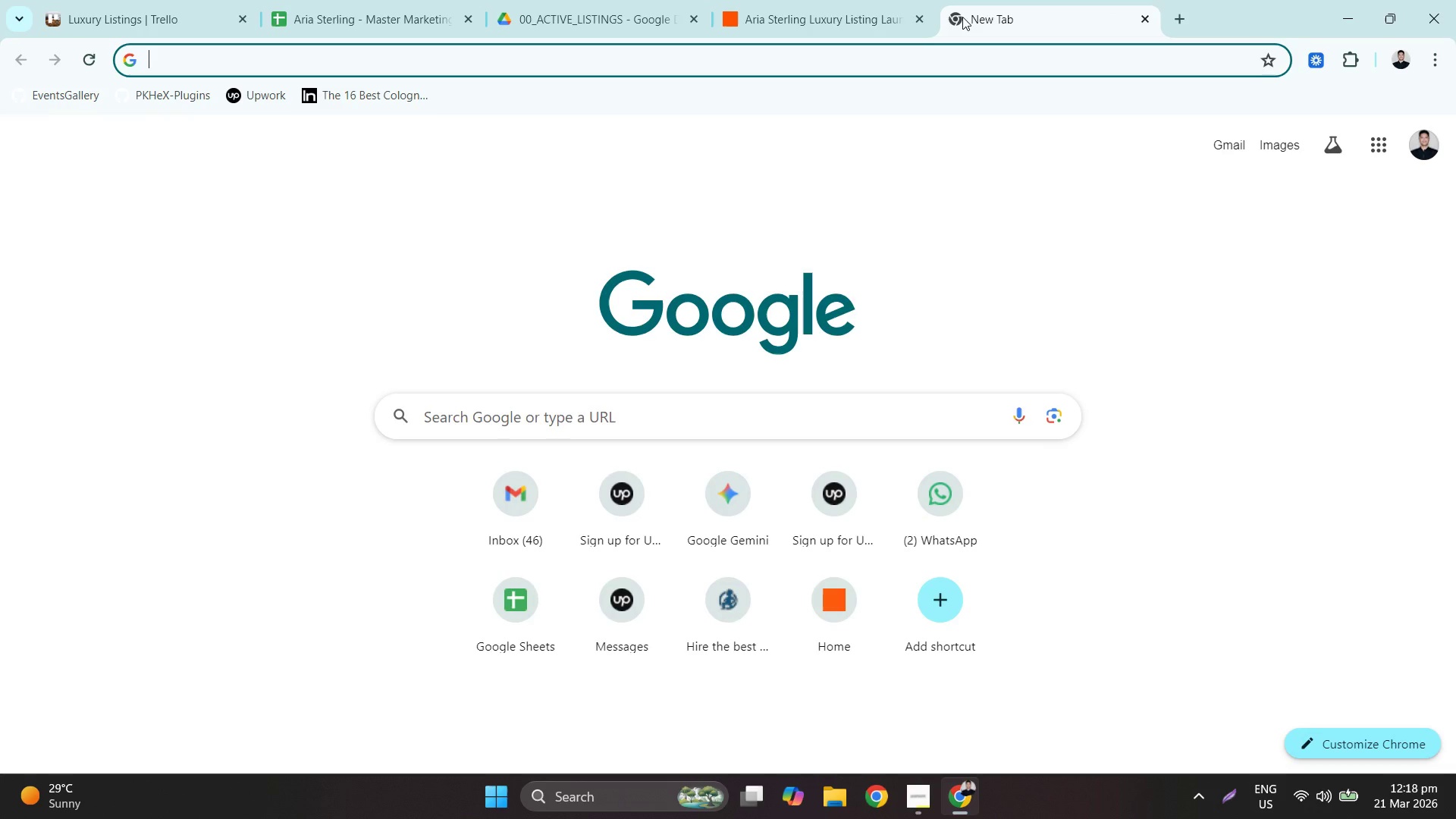 
key(Control+ControlLeft)
 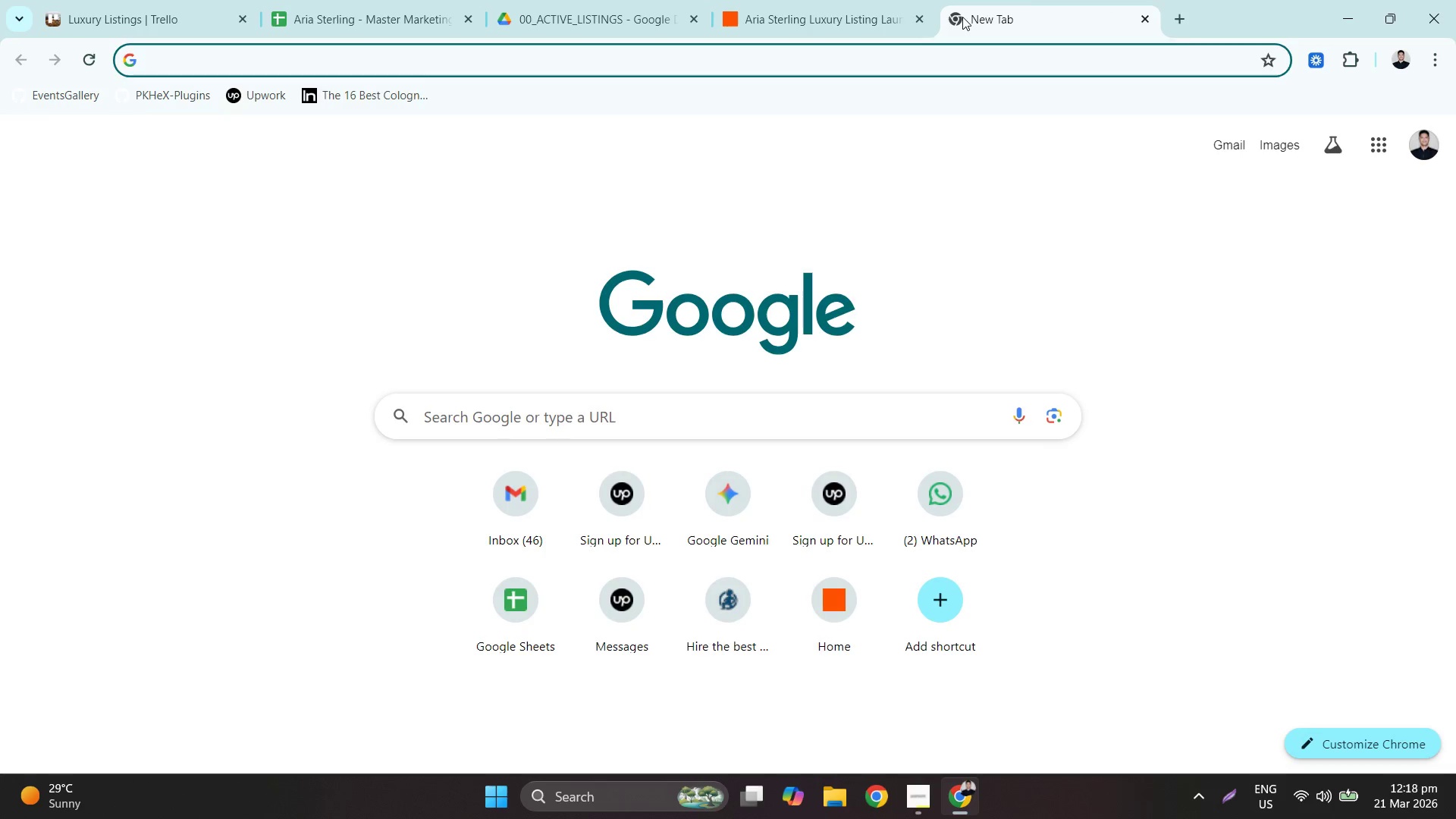 
key(Control+V)
 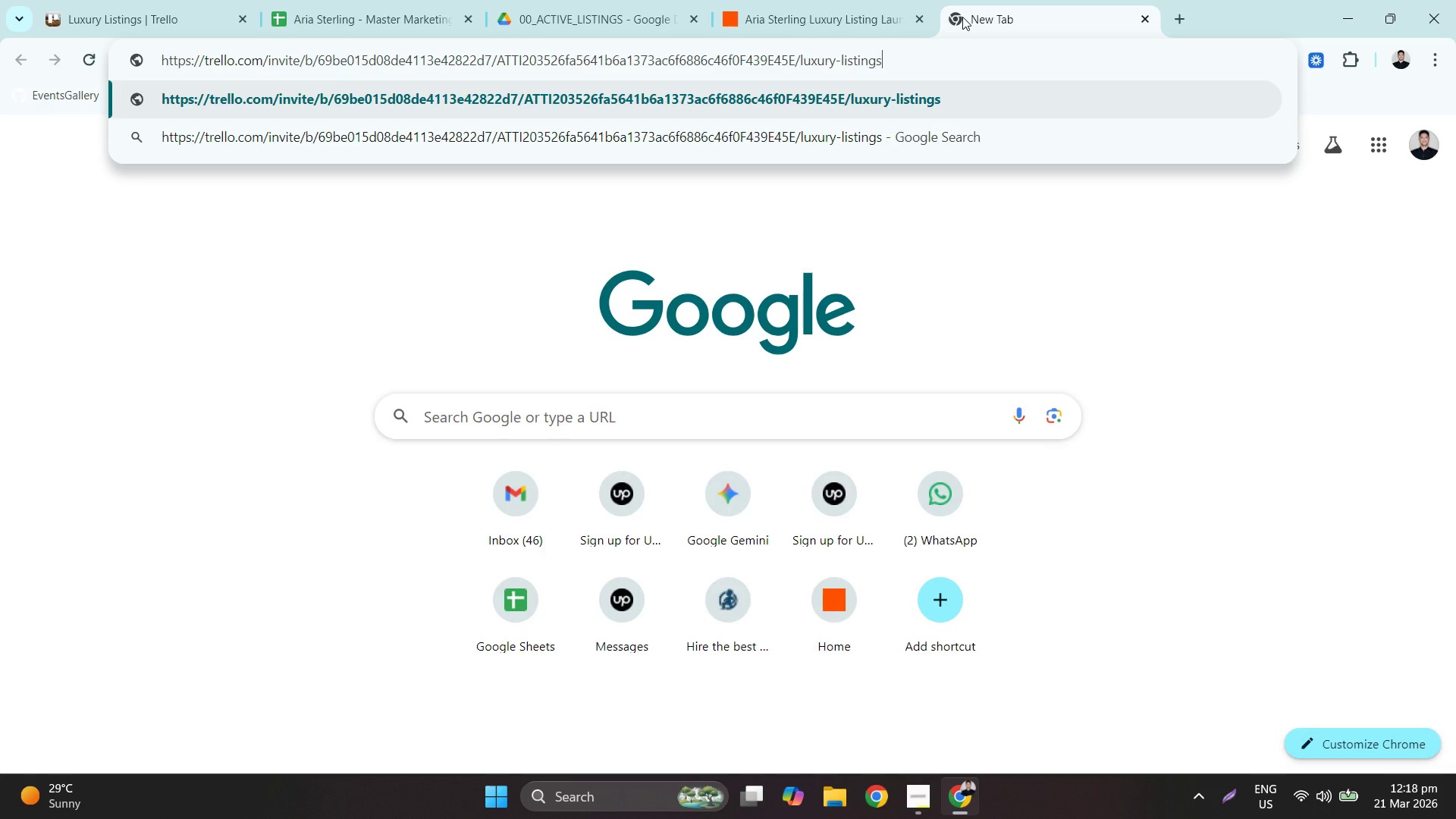 
key(Enter)
 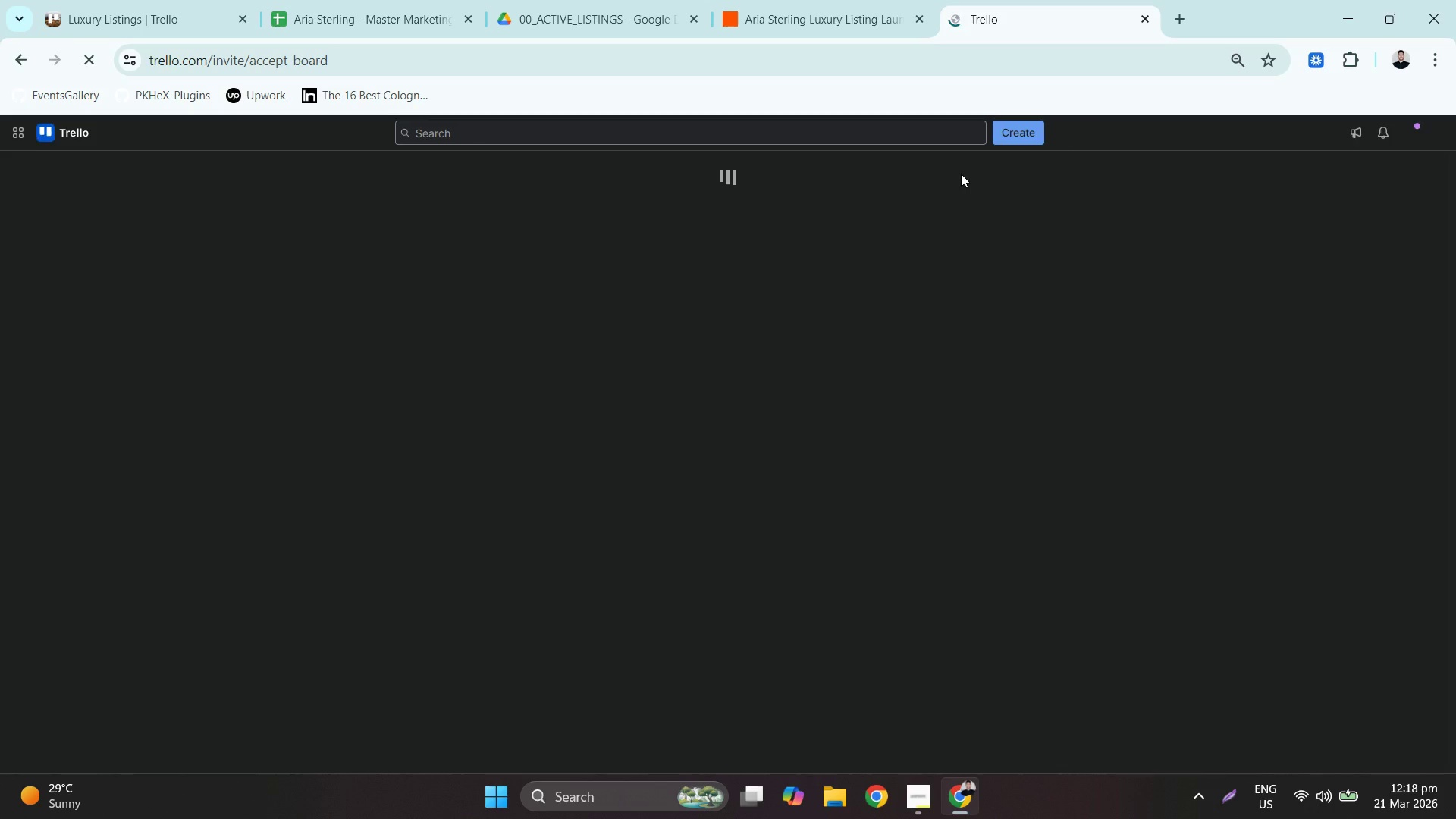 
mouse_move([993, 178])
 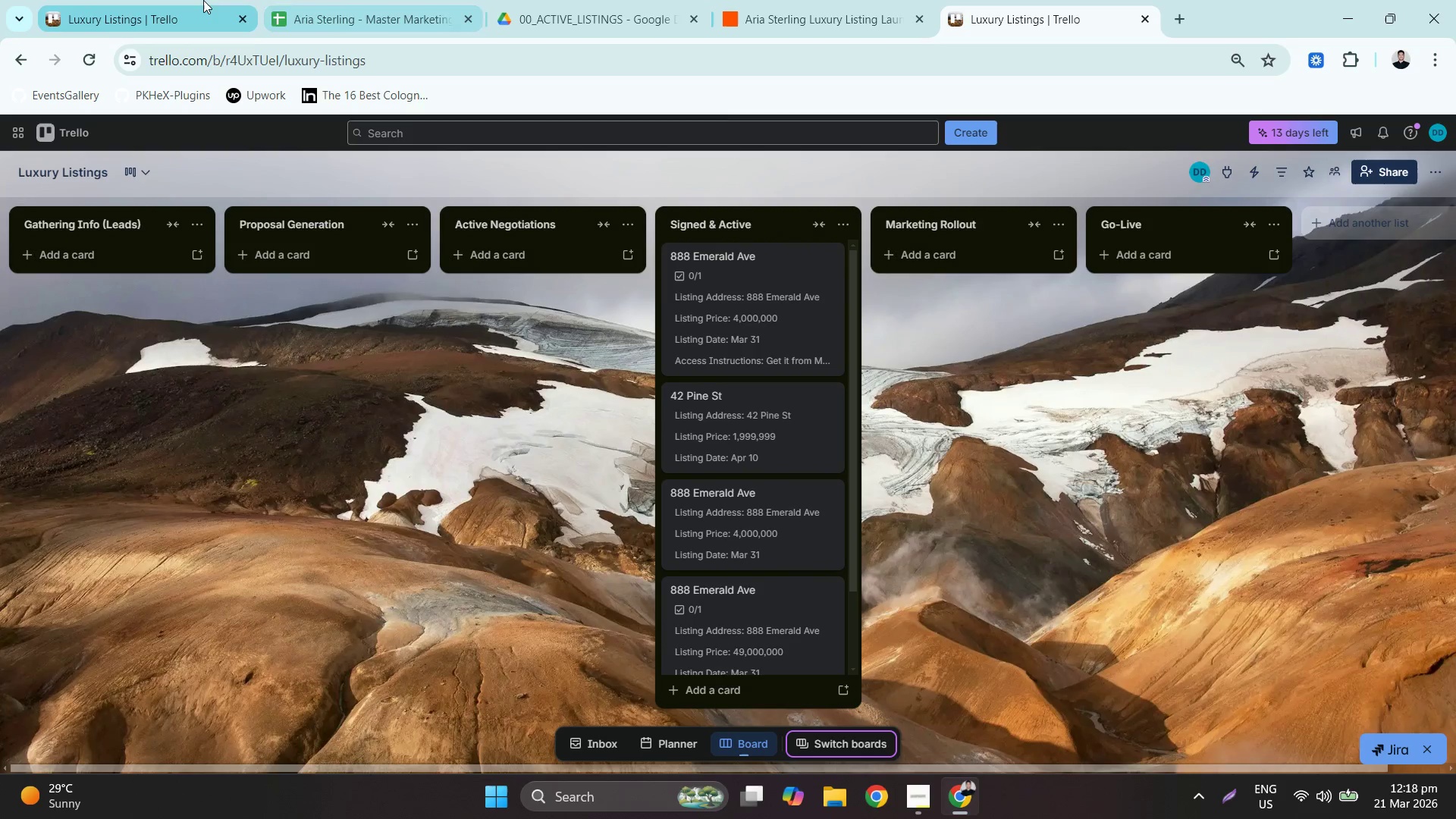 
left_click([202, 0])
 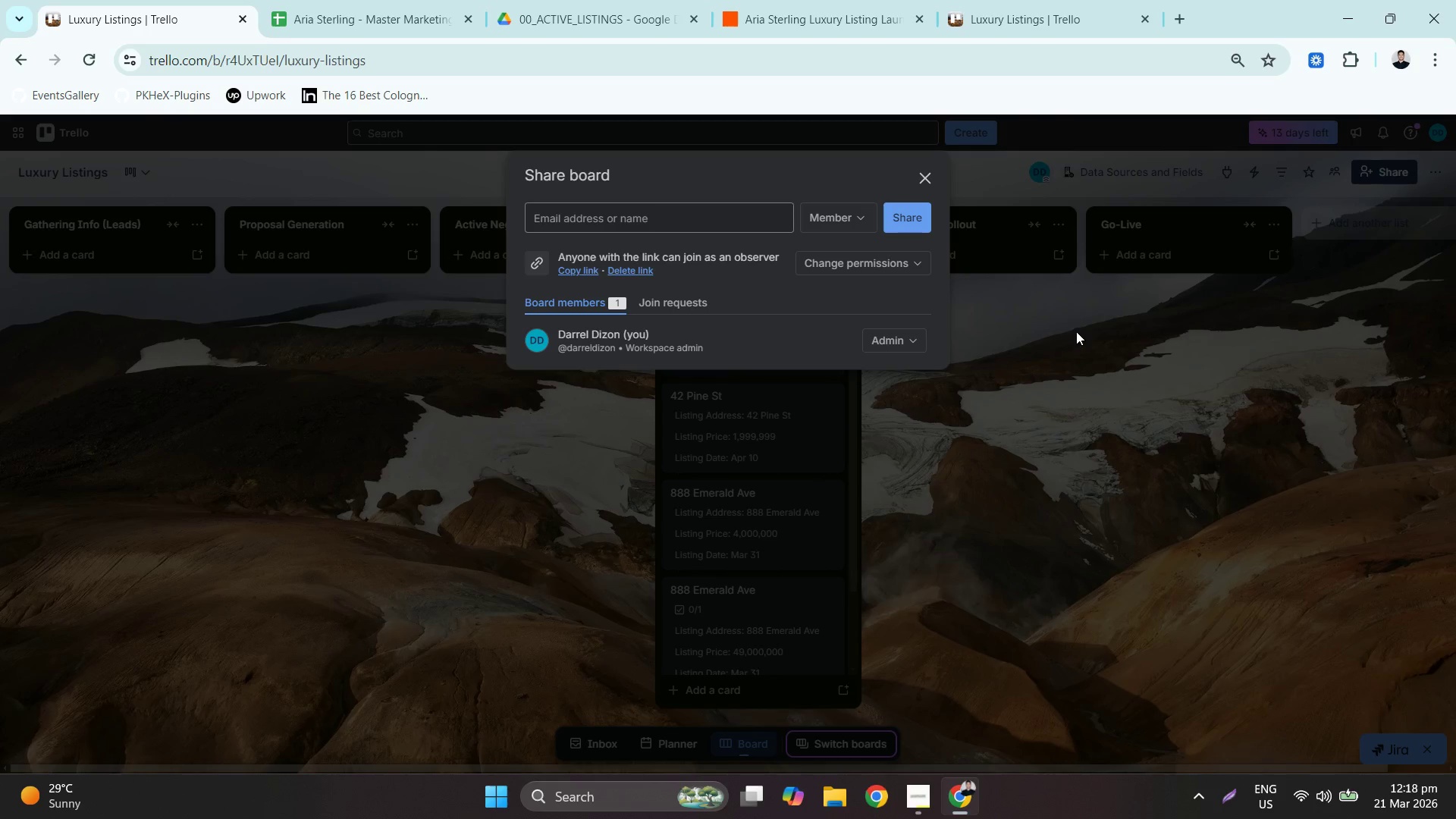 
left_click([419, 14])
 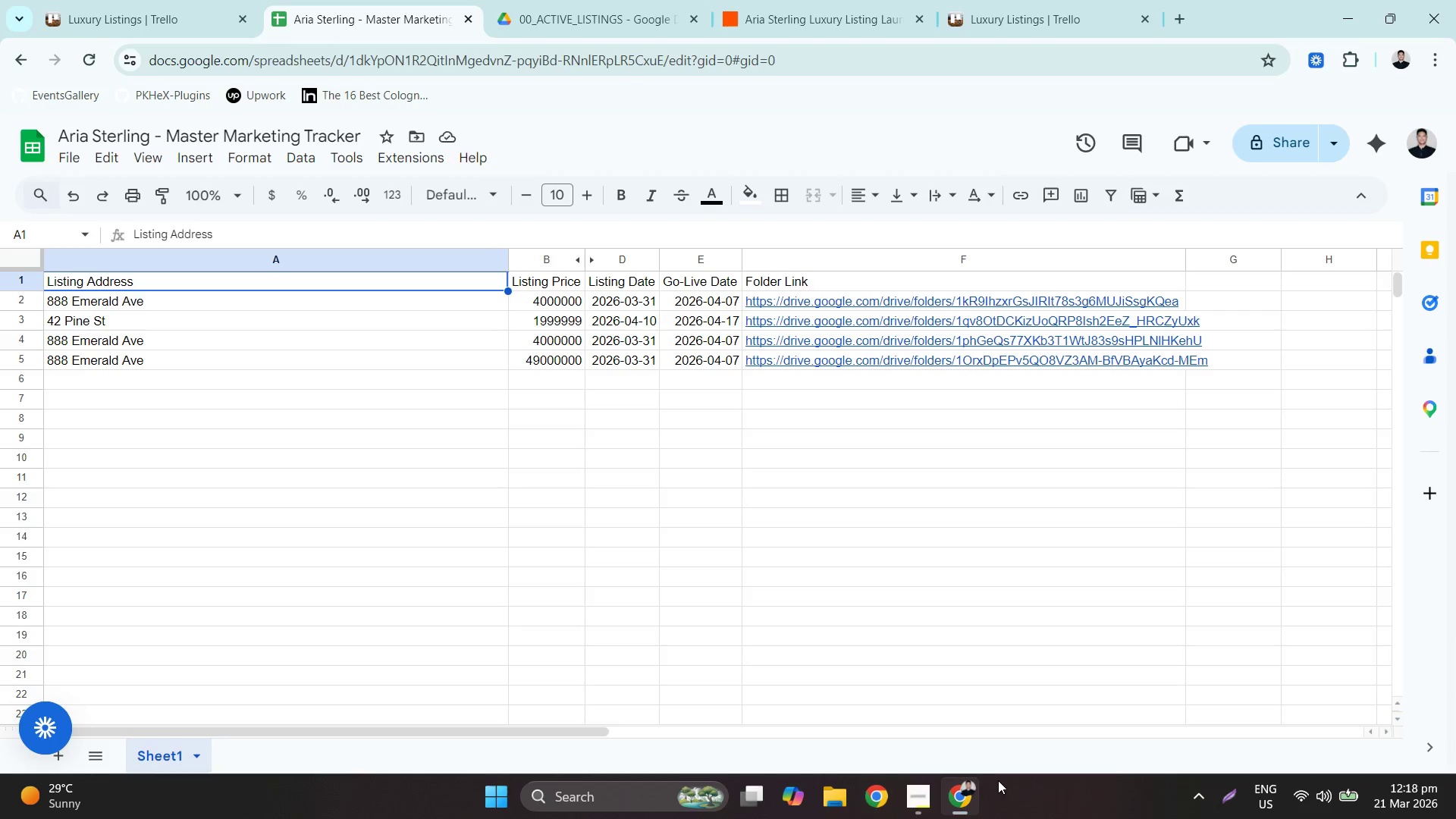 
left_click([918, 808])